 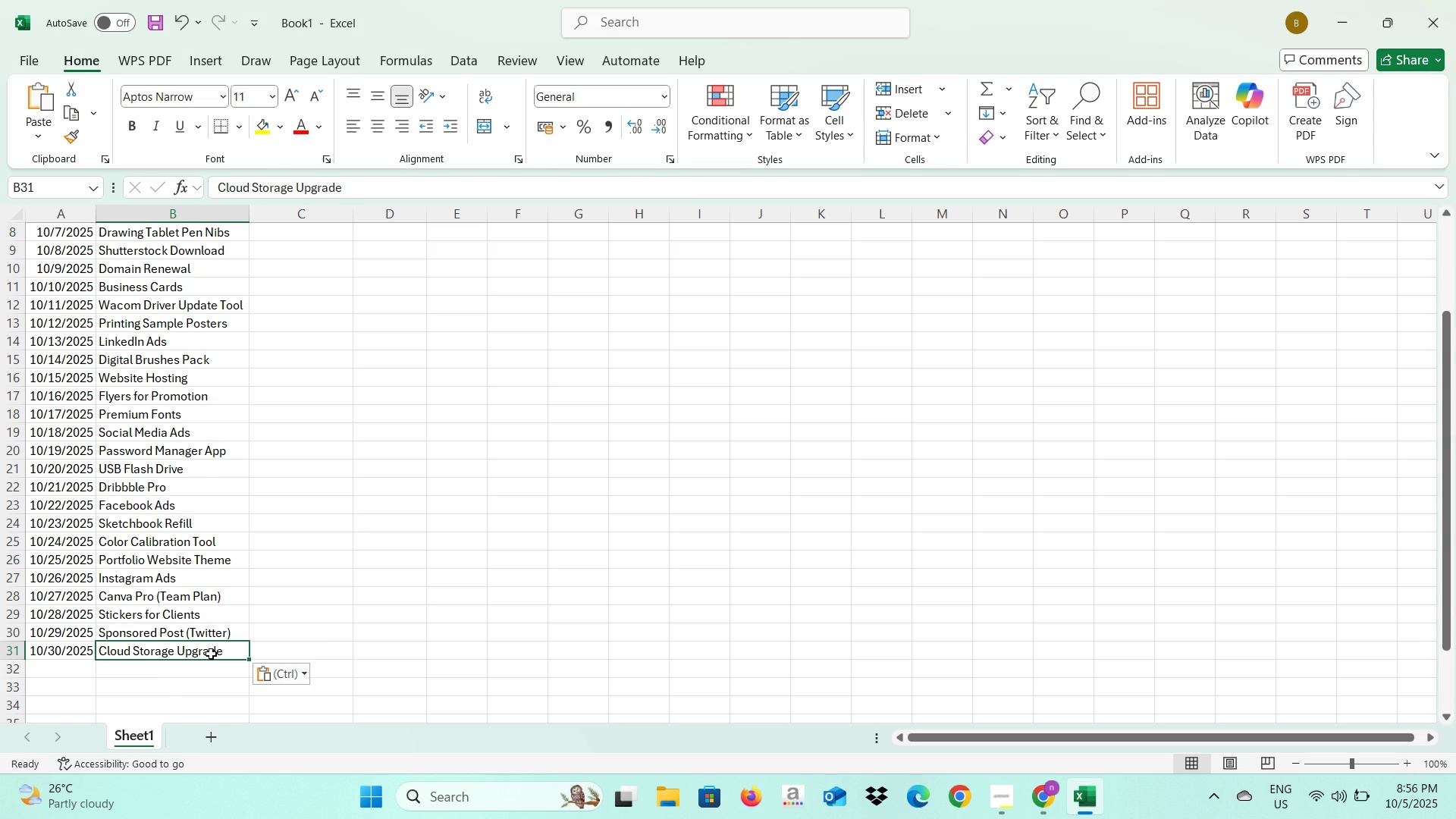 
left_click([332, 554])
 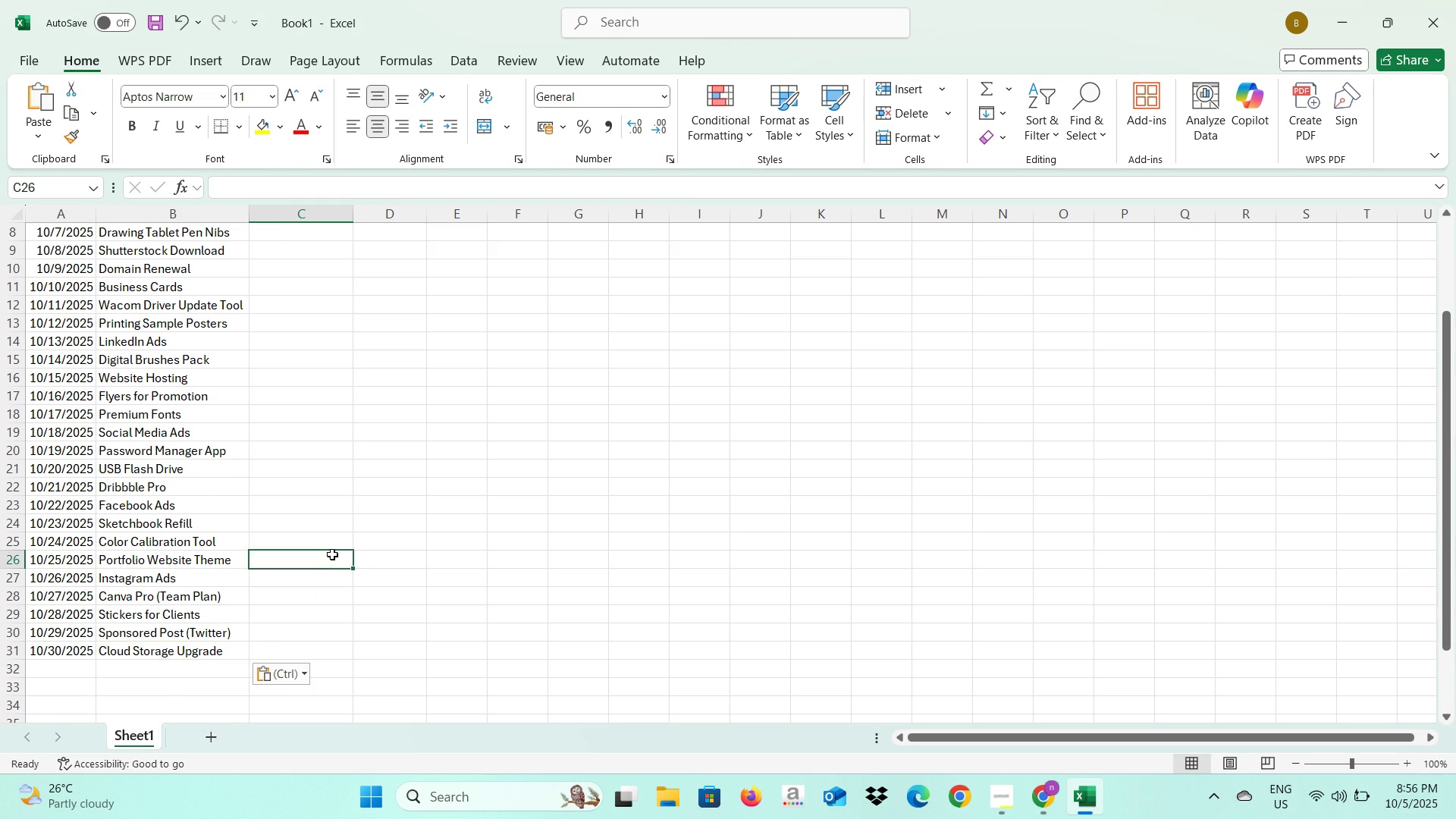 
scroll: coordinate [244, 353], scroll_direction: up, amount: 8.0
 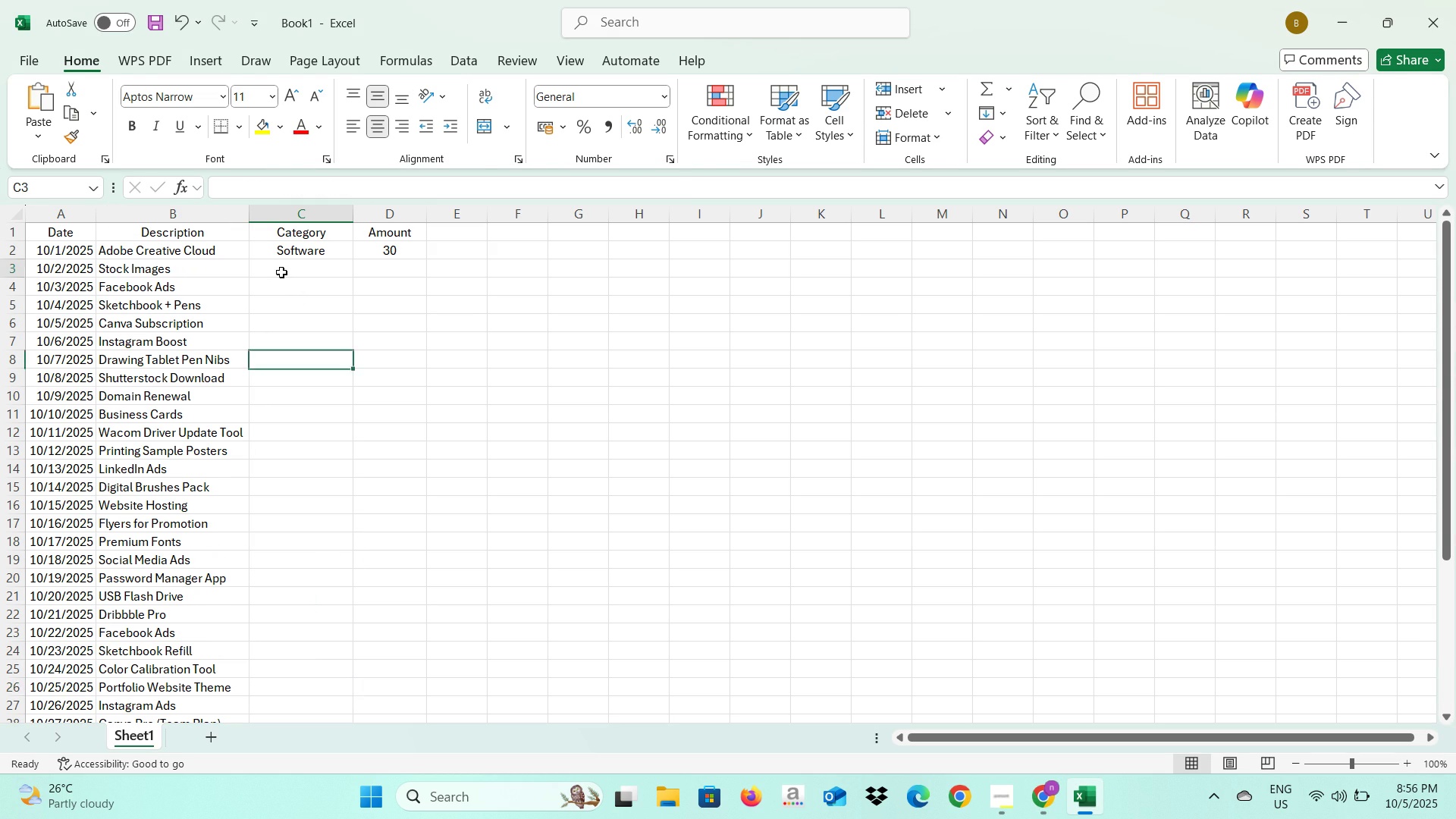 
left_click([281, 272])
 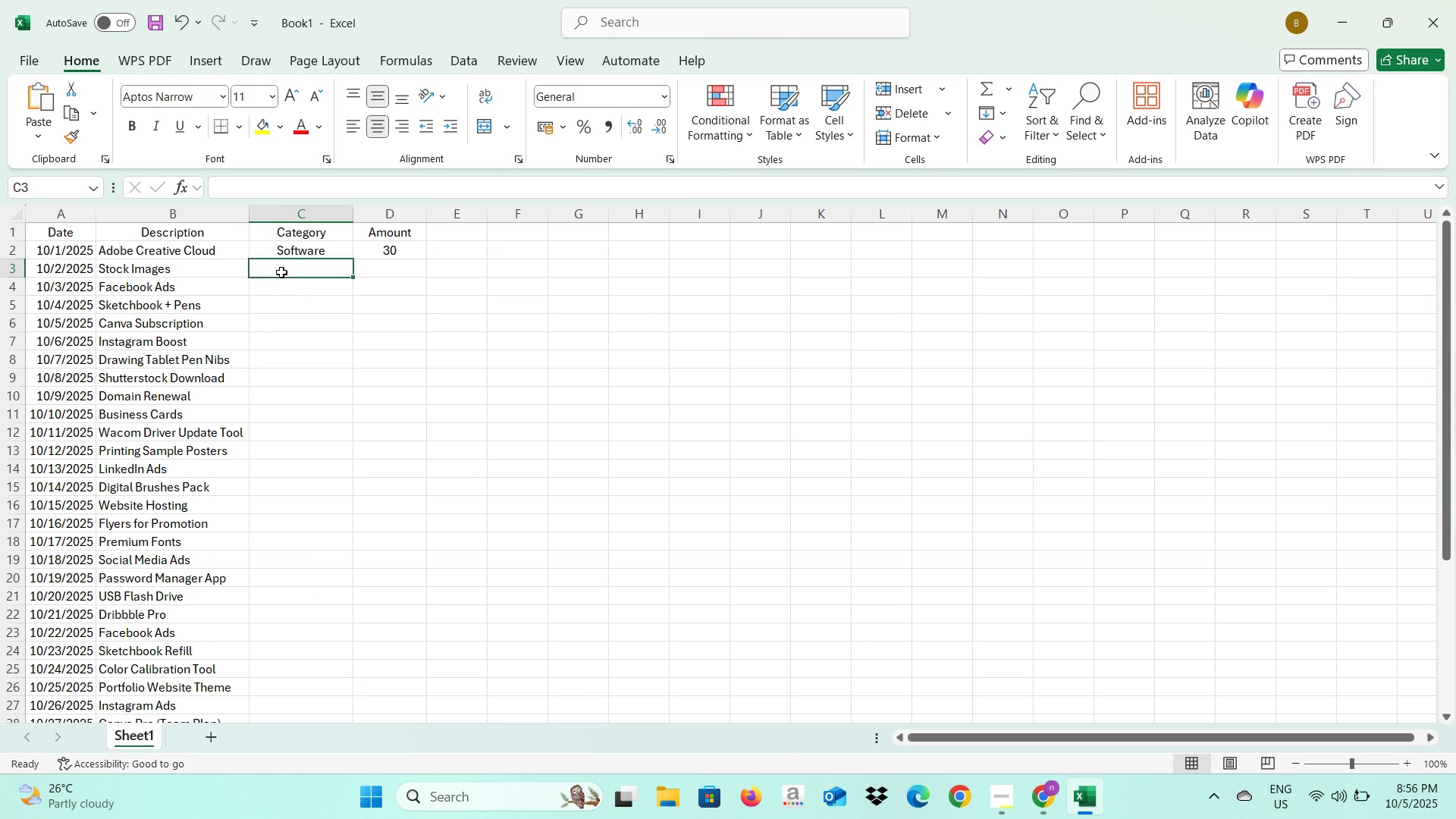 
key(Alt+AltLeft)
 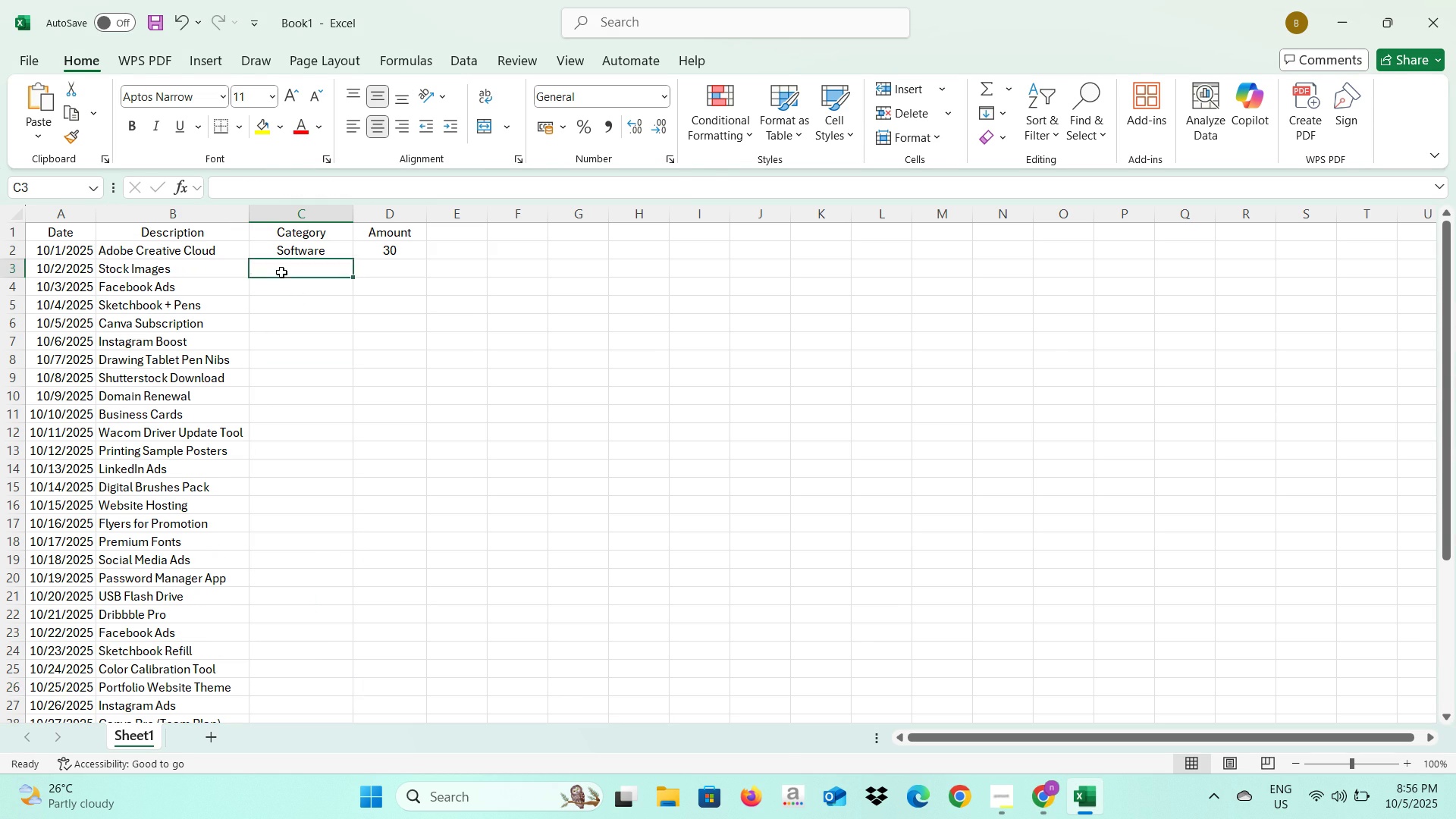 
key(Alt+Tab)
 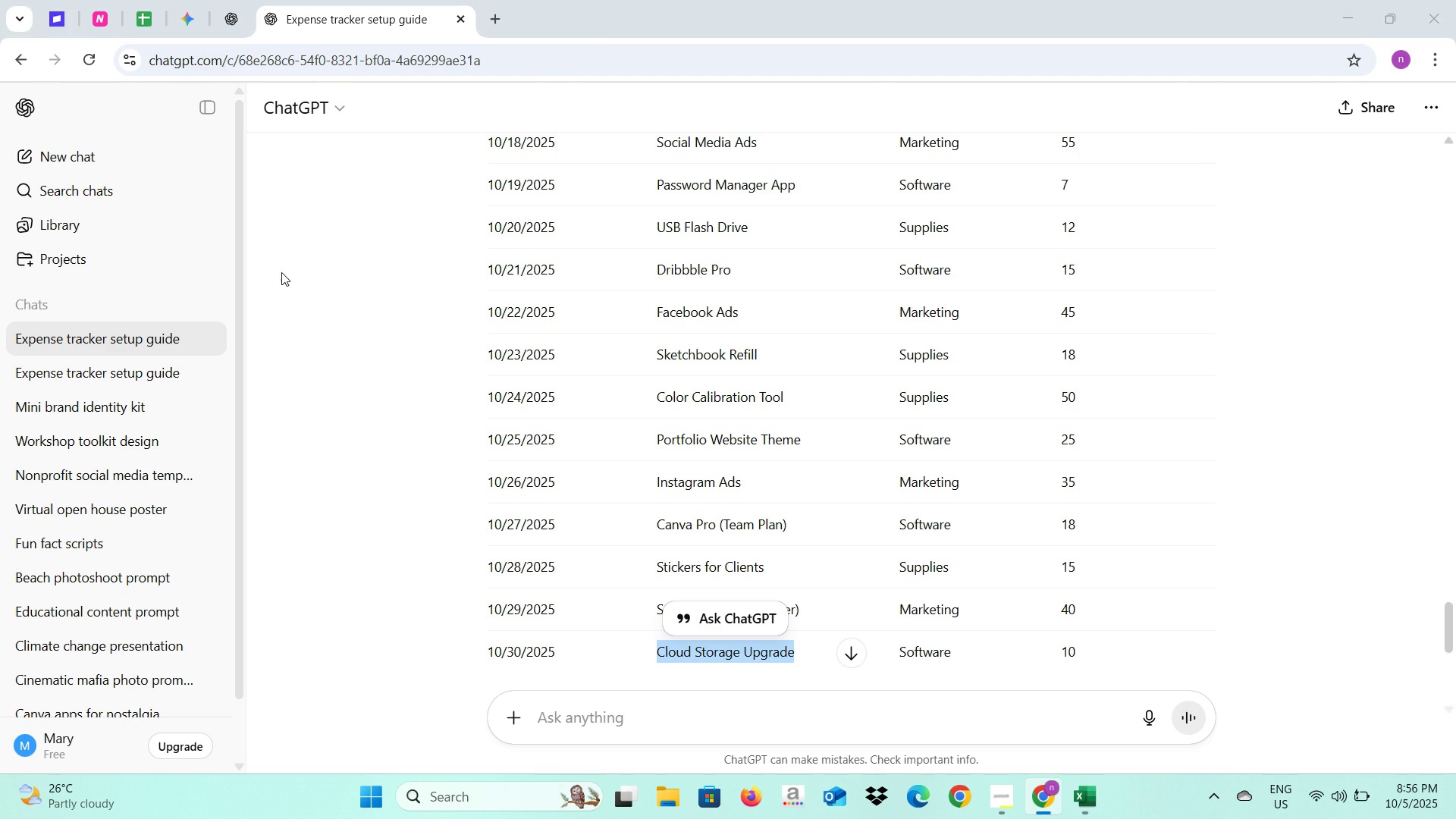 
key(Alt+AltLeft)
 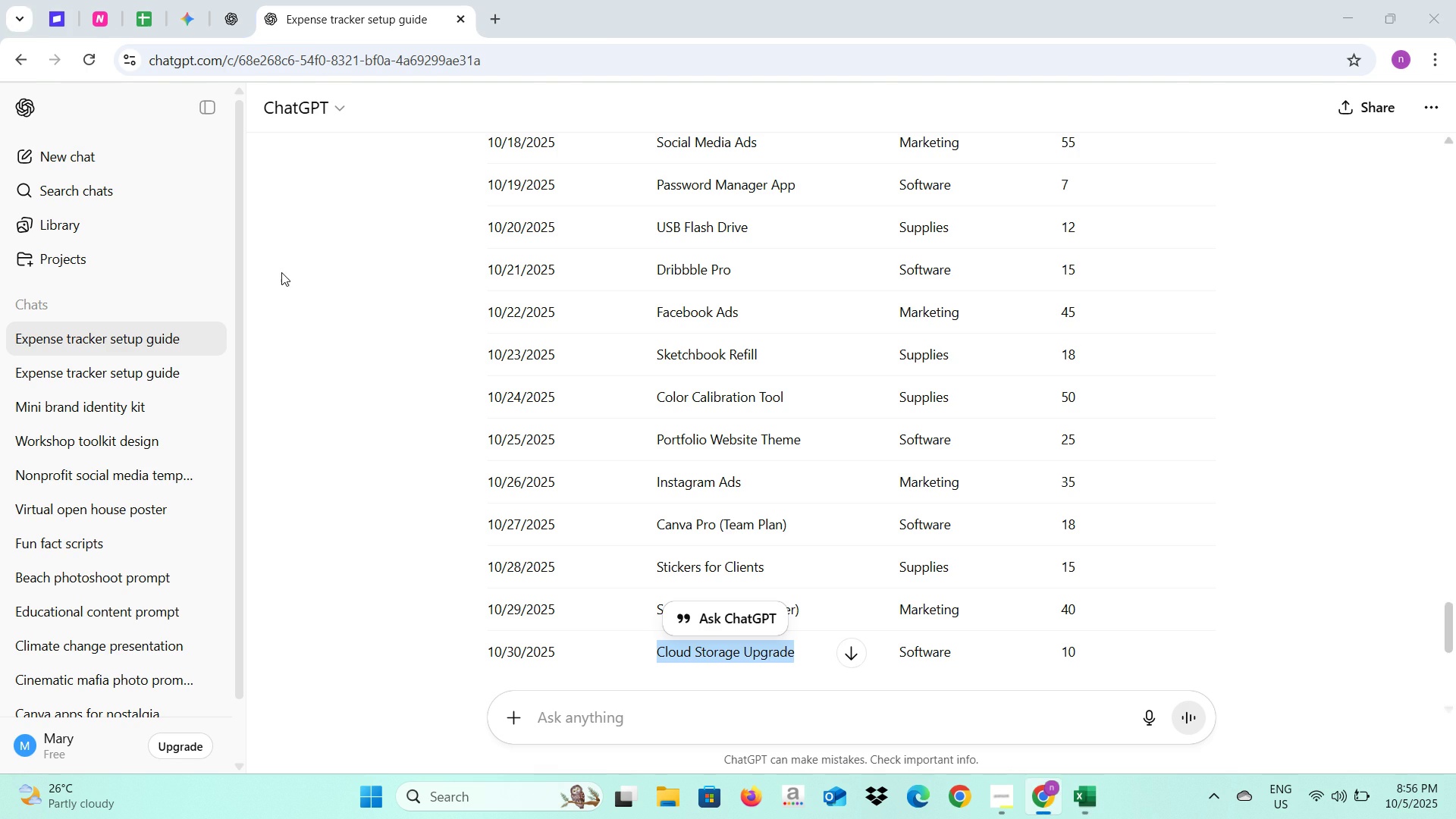 
key(Alt+Tab)